 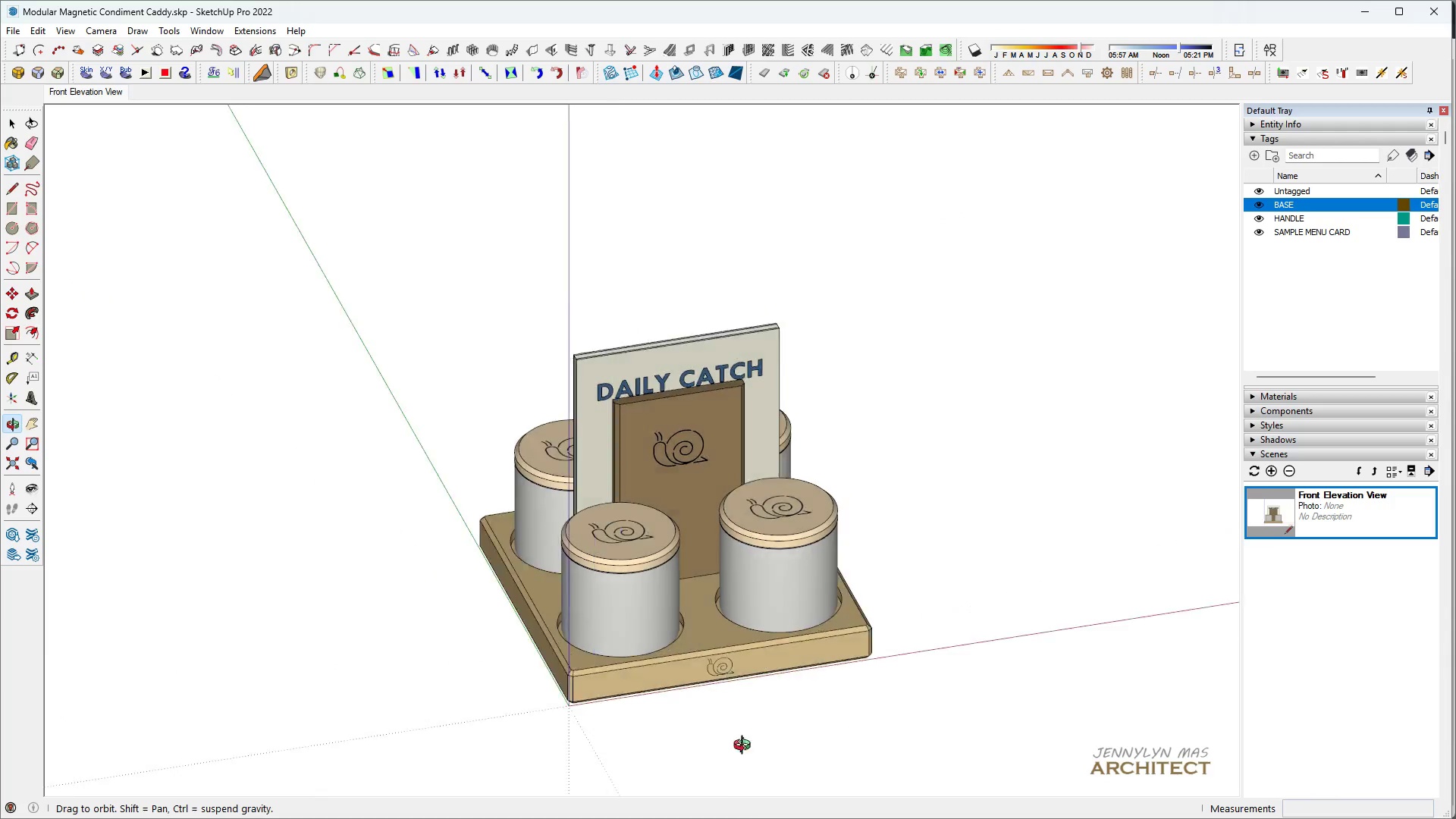 
left_click([99, 32])
 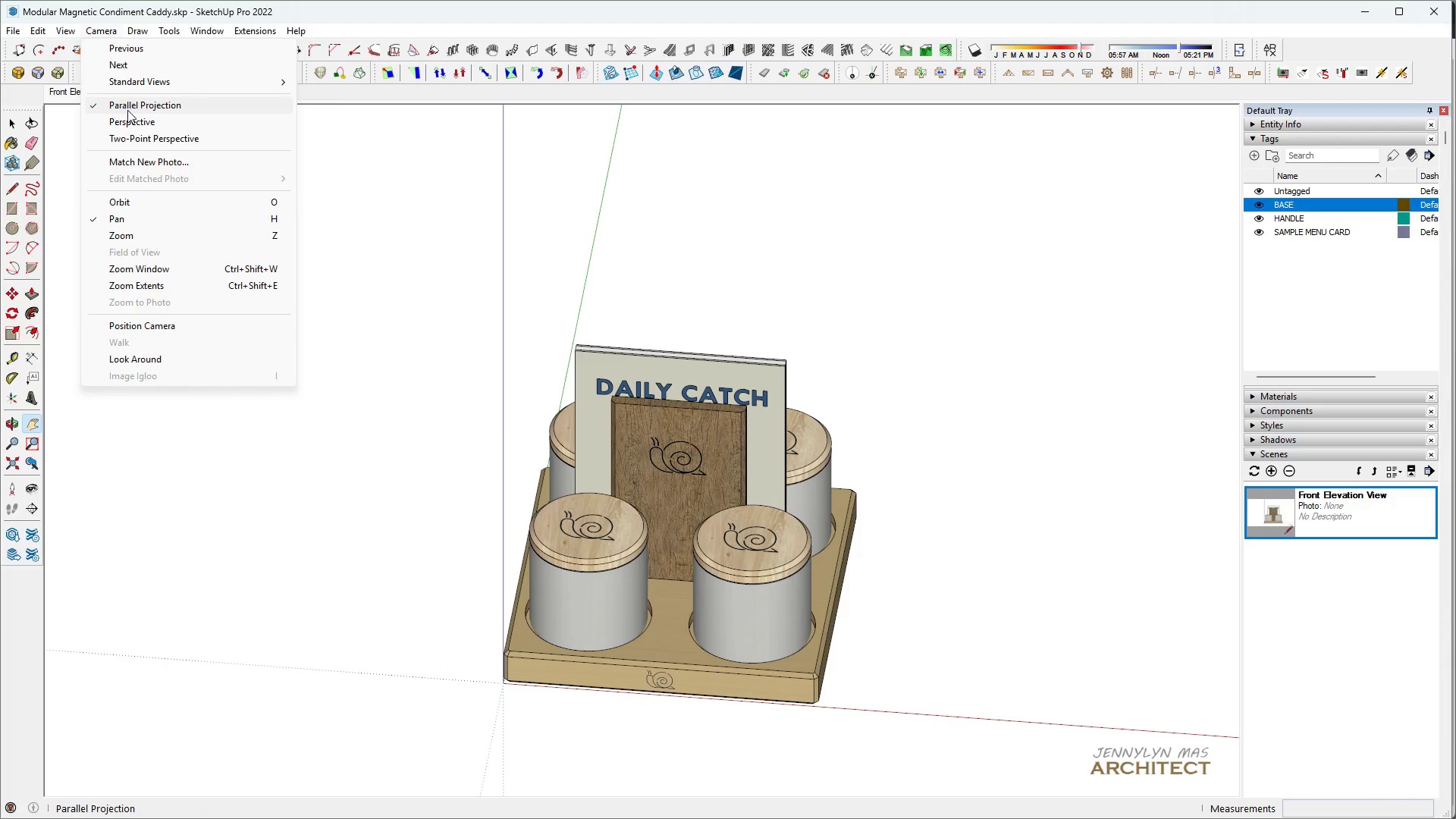 
left_click([128, 118])
 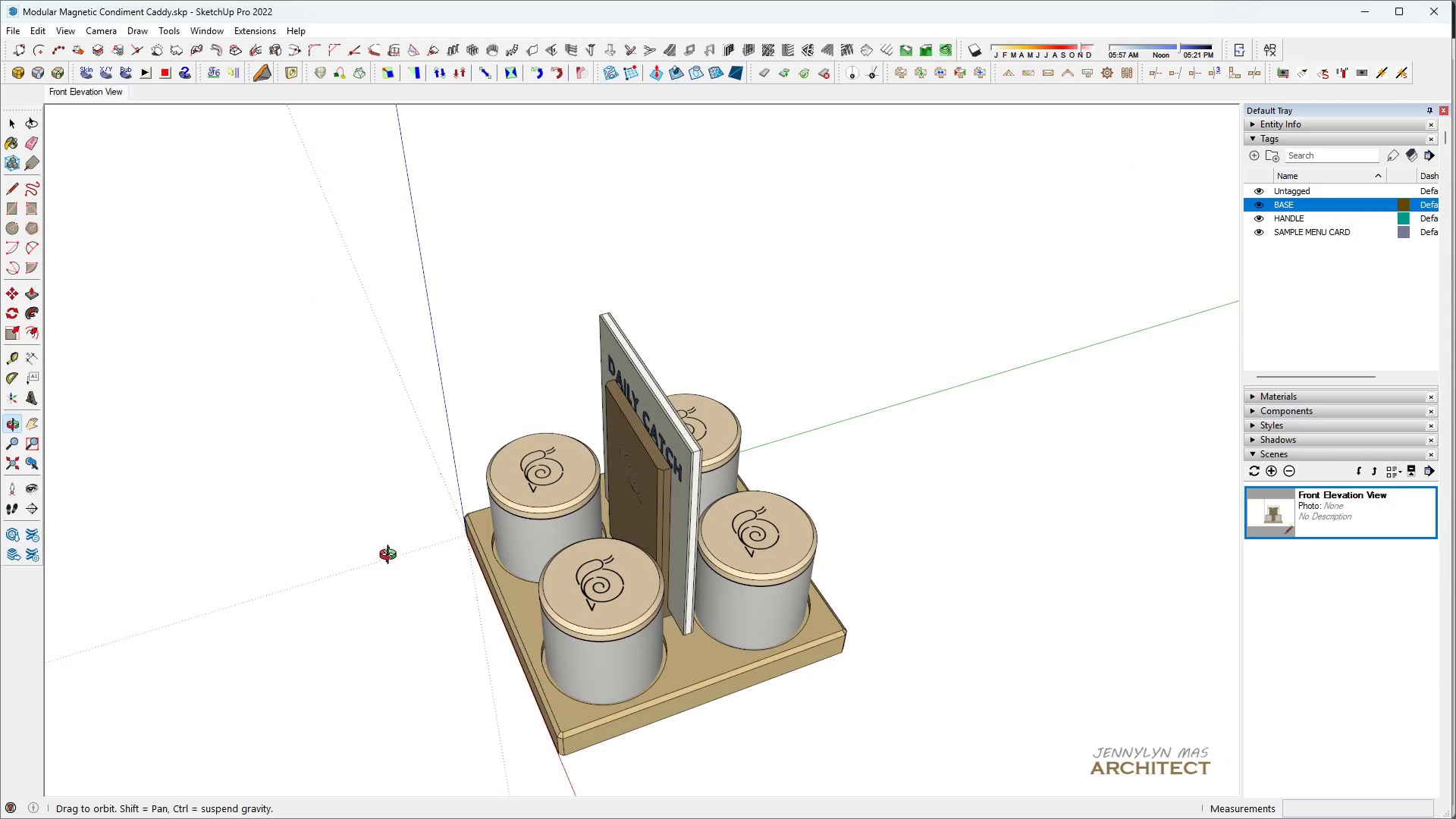 
key(Space)
 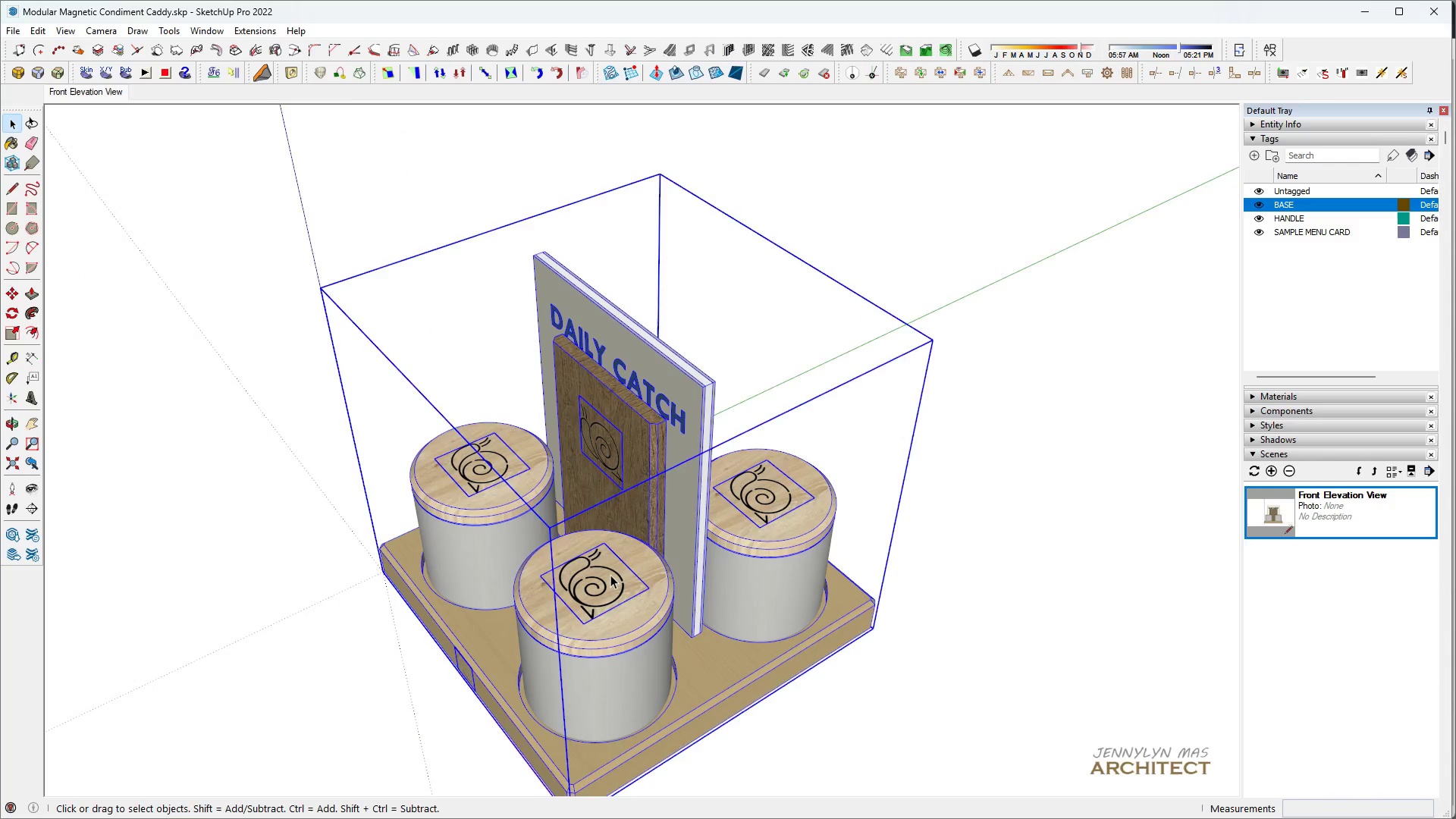 
double_click([610, 575])
 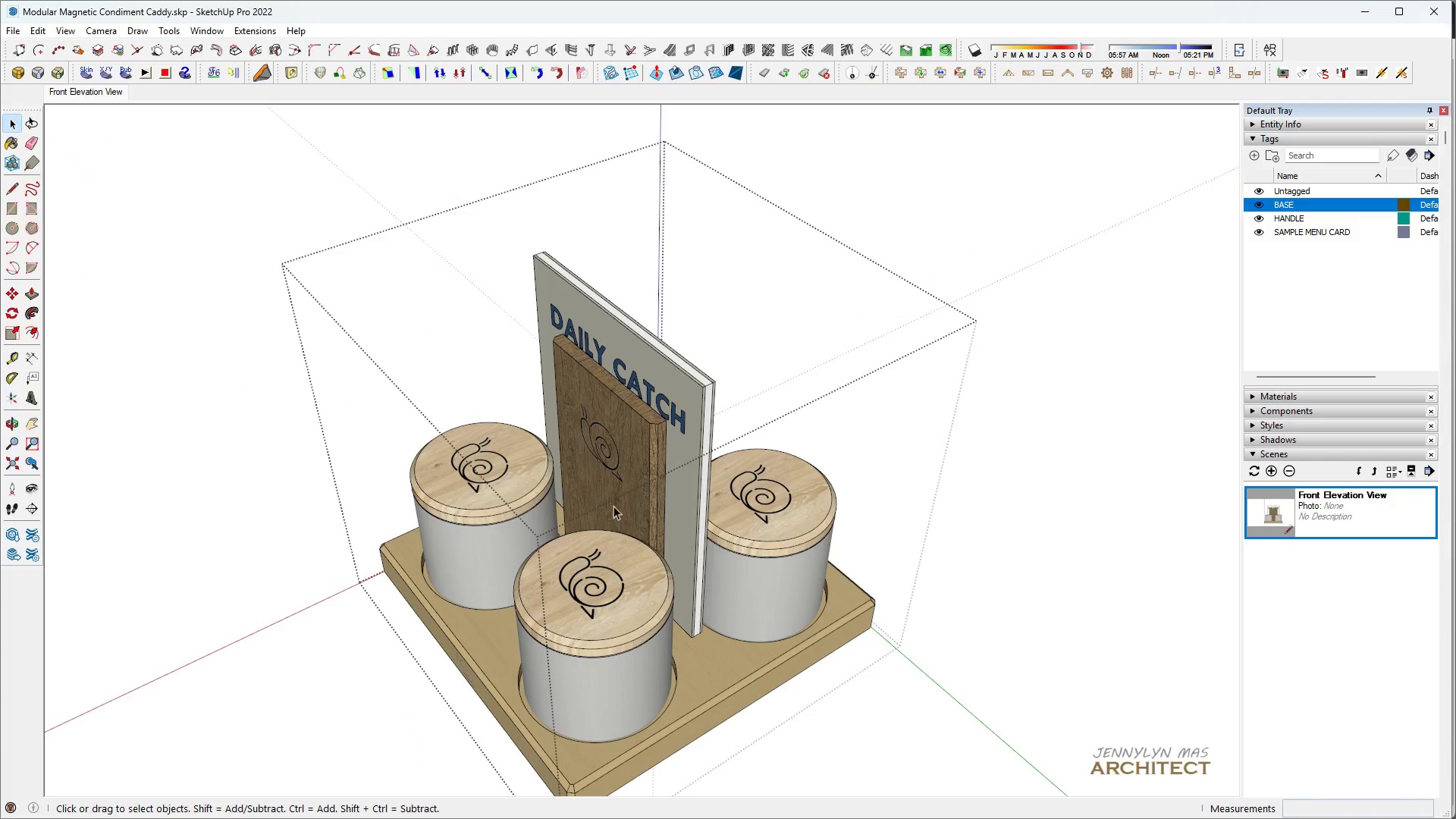 
scroll: coordinate [609, 544], scroll_direction: up, amount: 2.0
 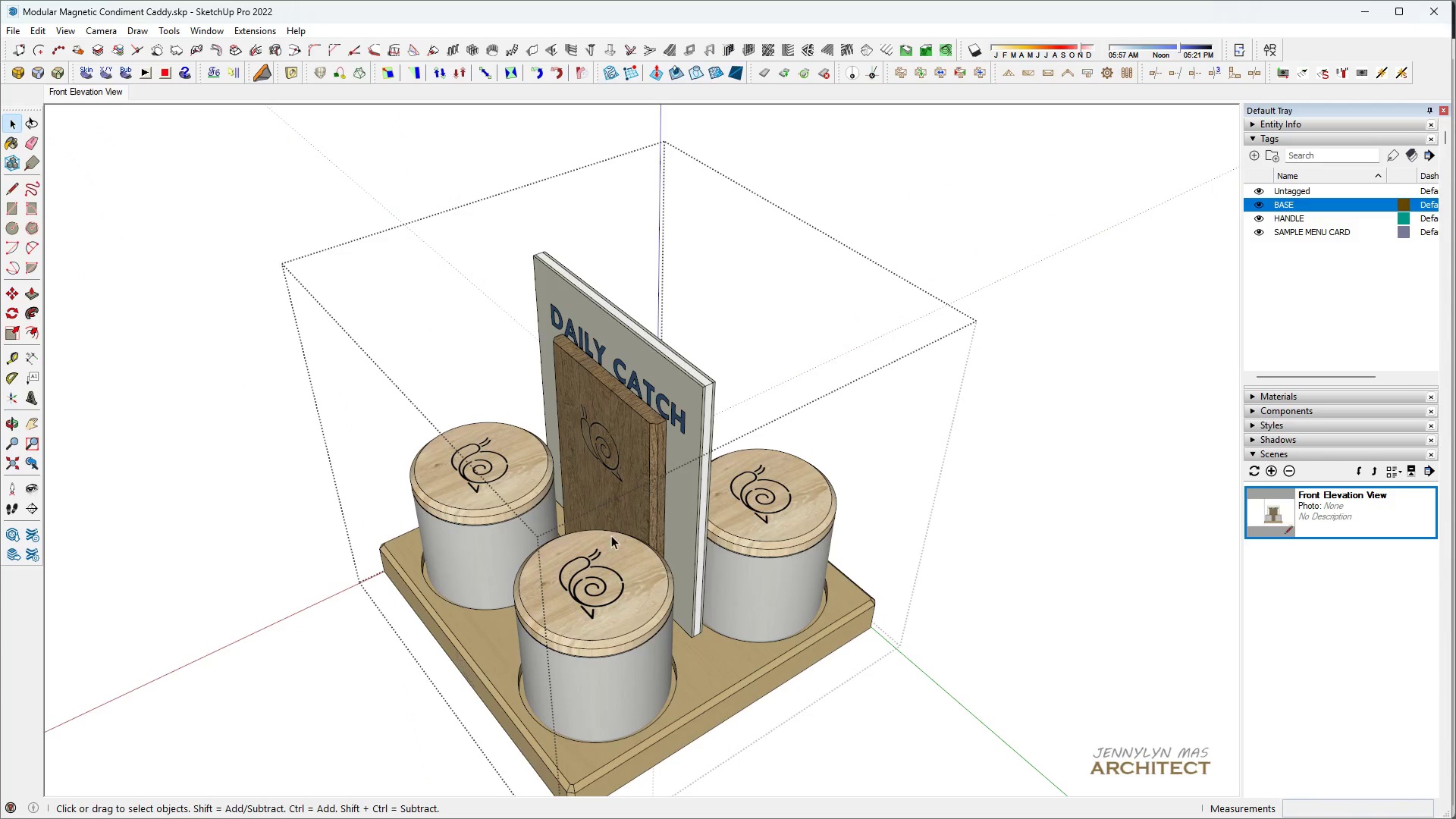 
scroll: coordinate [618, 509], scroll_direction: down, amount: 3.0
 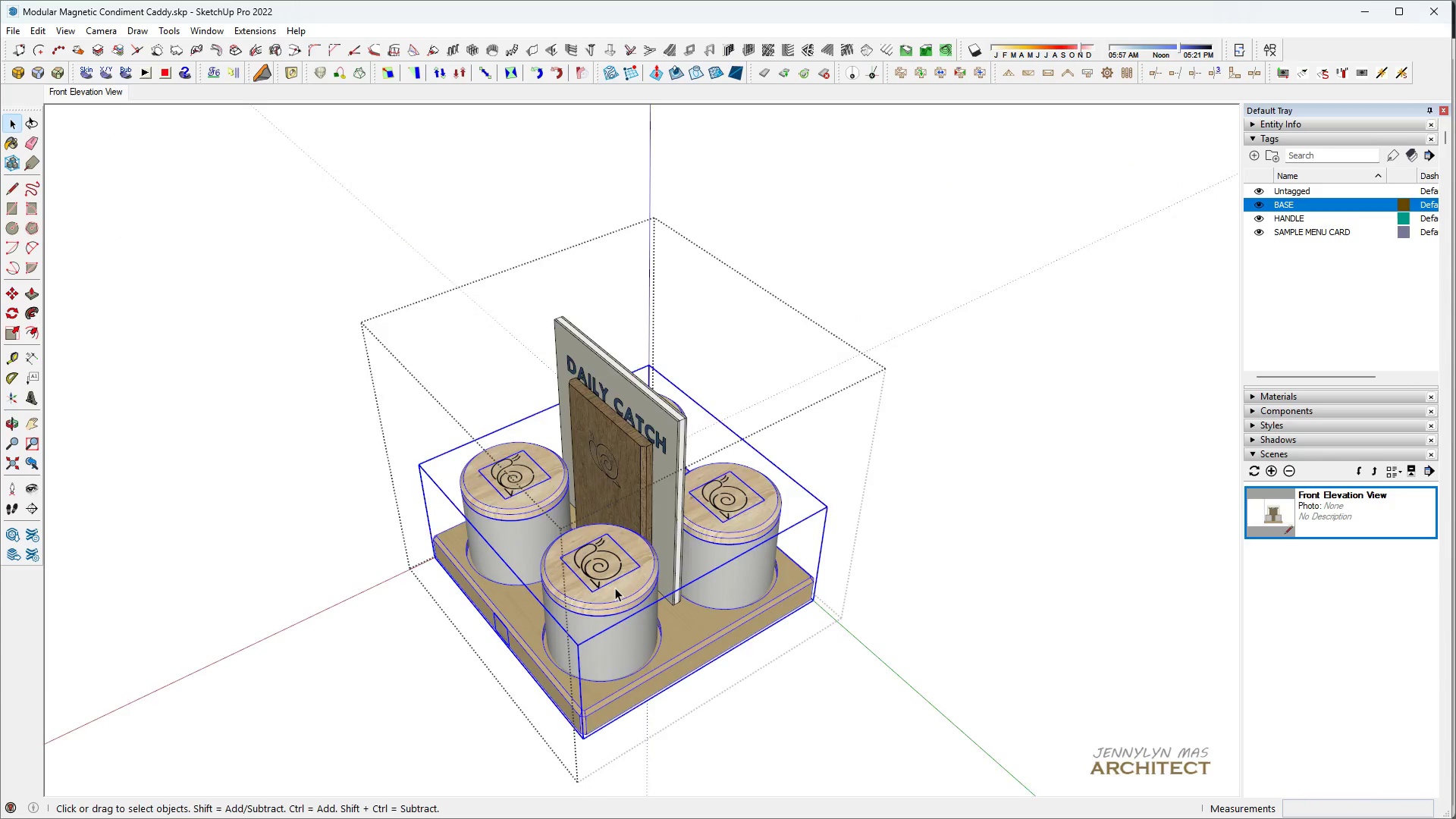 
double_click([615, 588])
 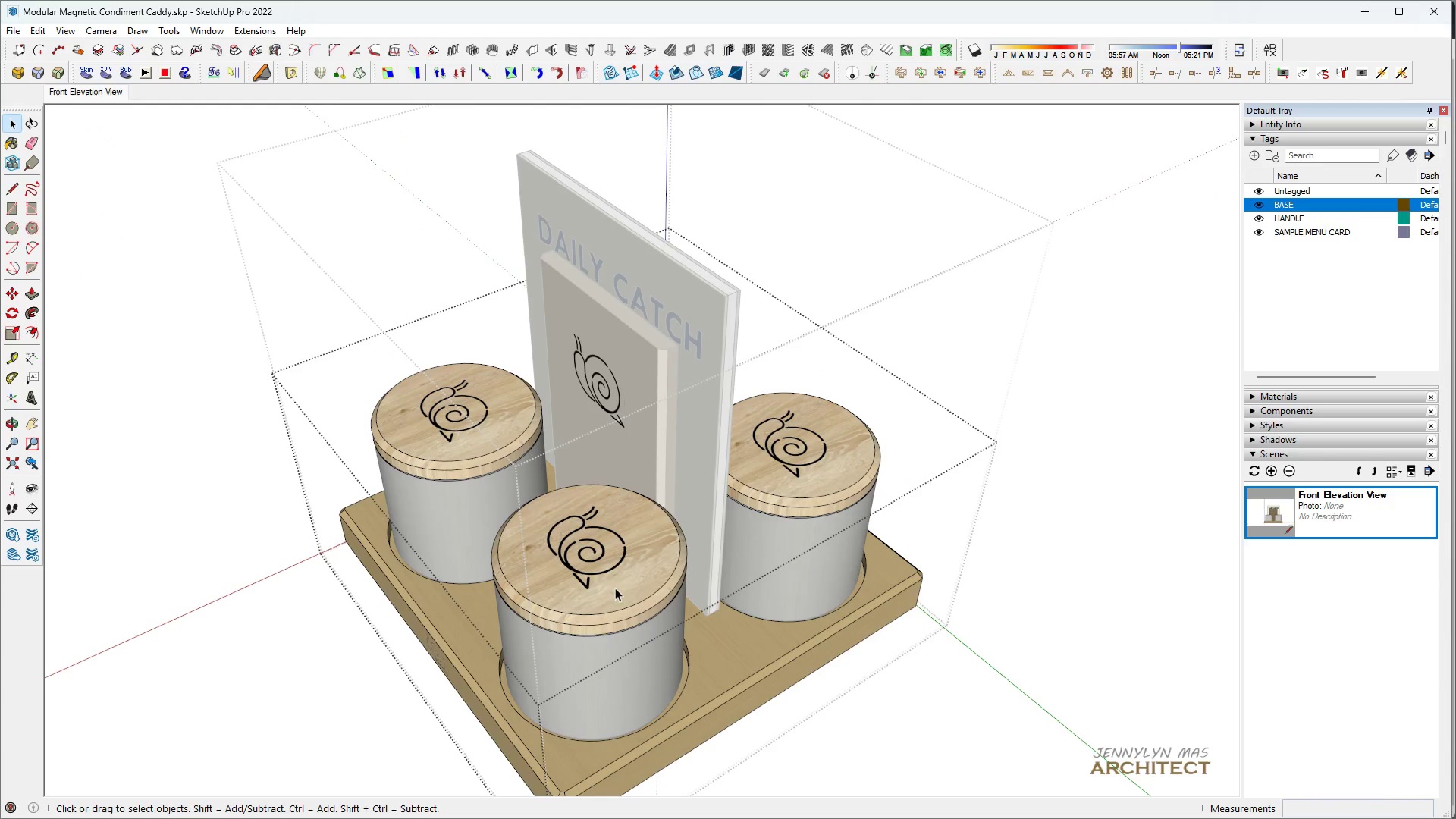 
scroll: coordinate [615, 588], scroll_direction: up, amount: 5.0
 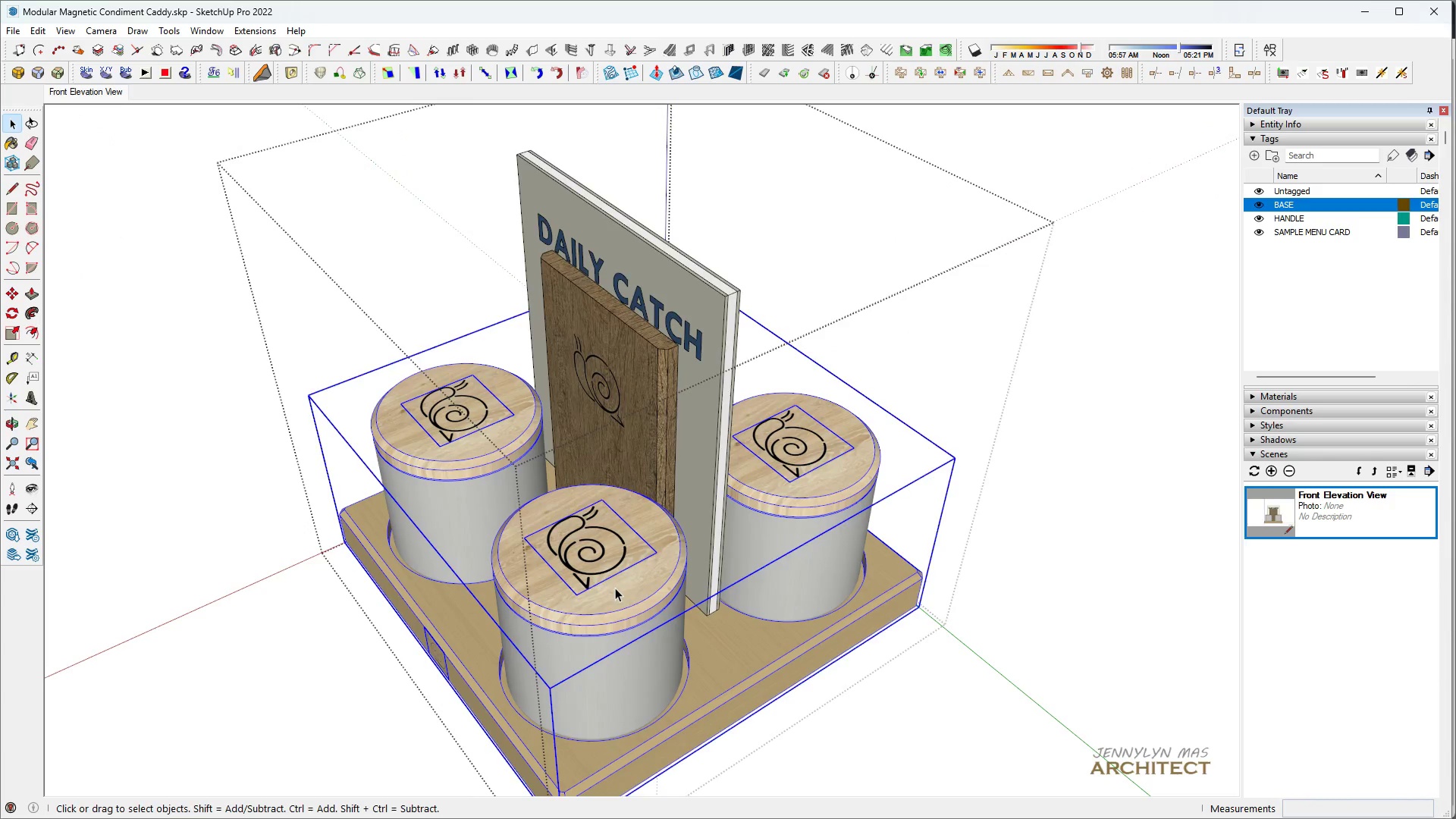 
triple_click([613, 587])